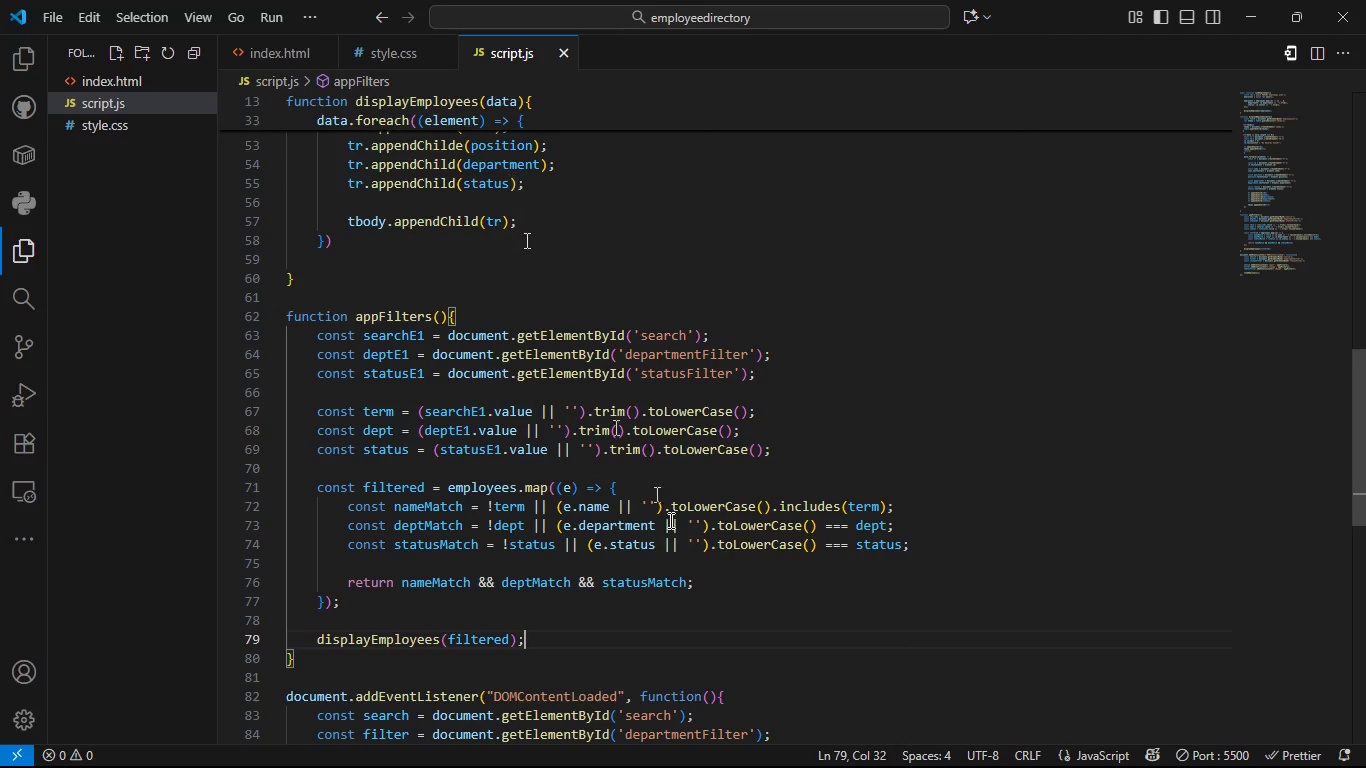 
key(Alt+Tab)
 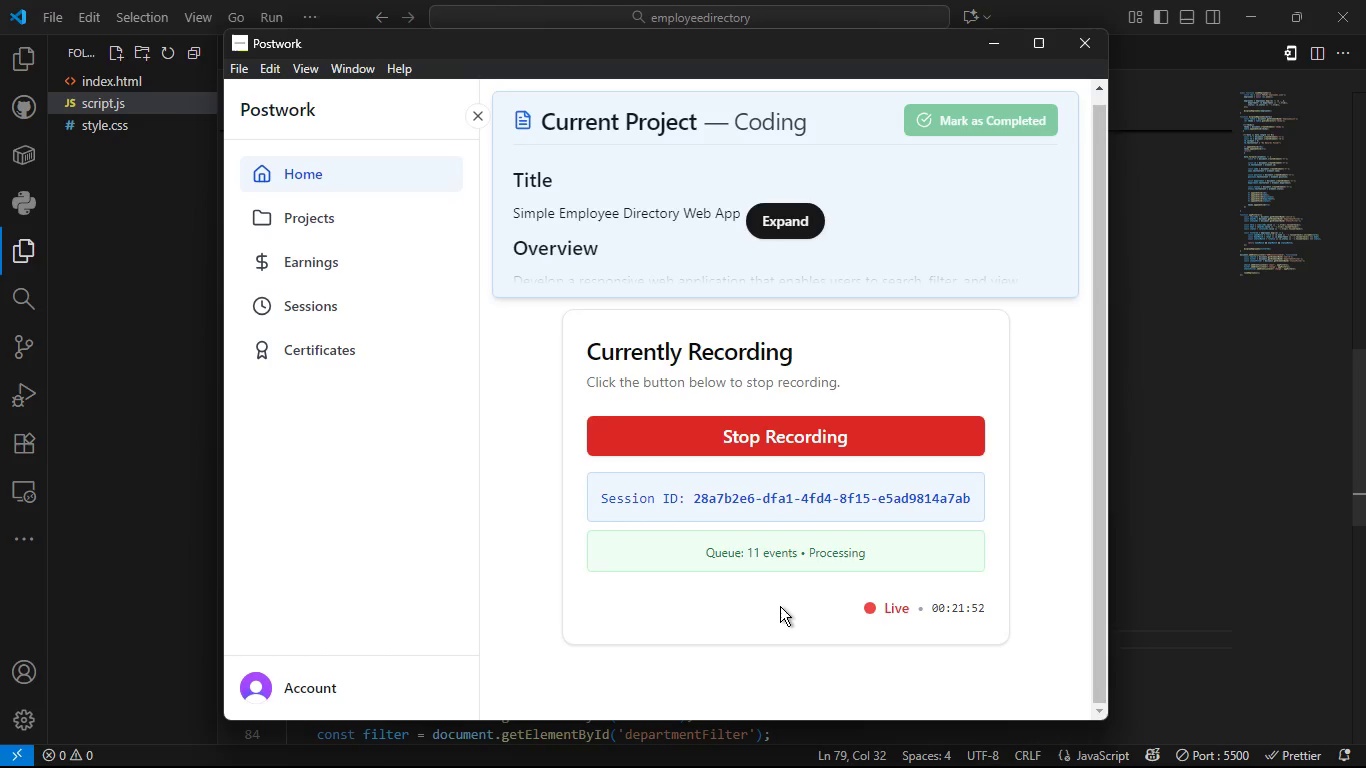 
hold_key(key=AltLeft, duration=1.25)